 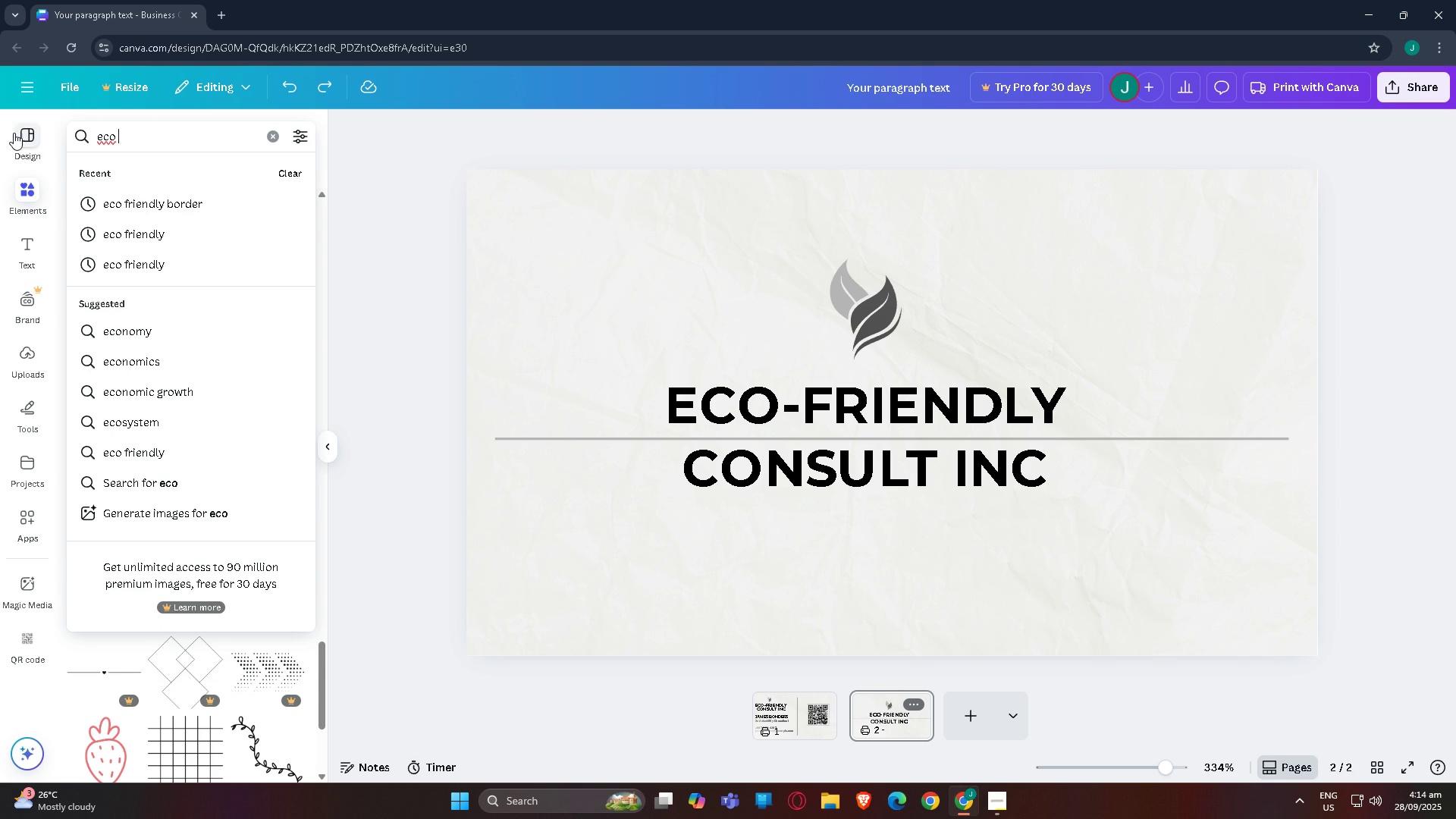 
left_click([153, 227])
 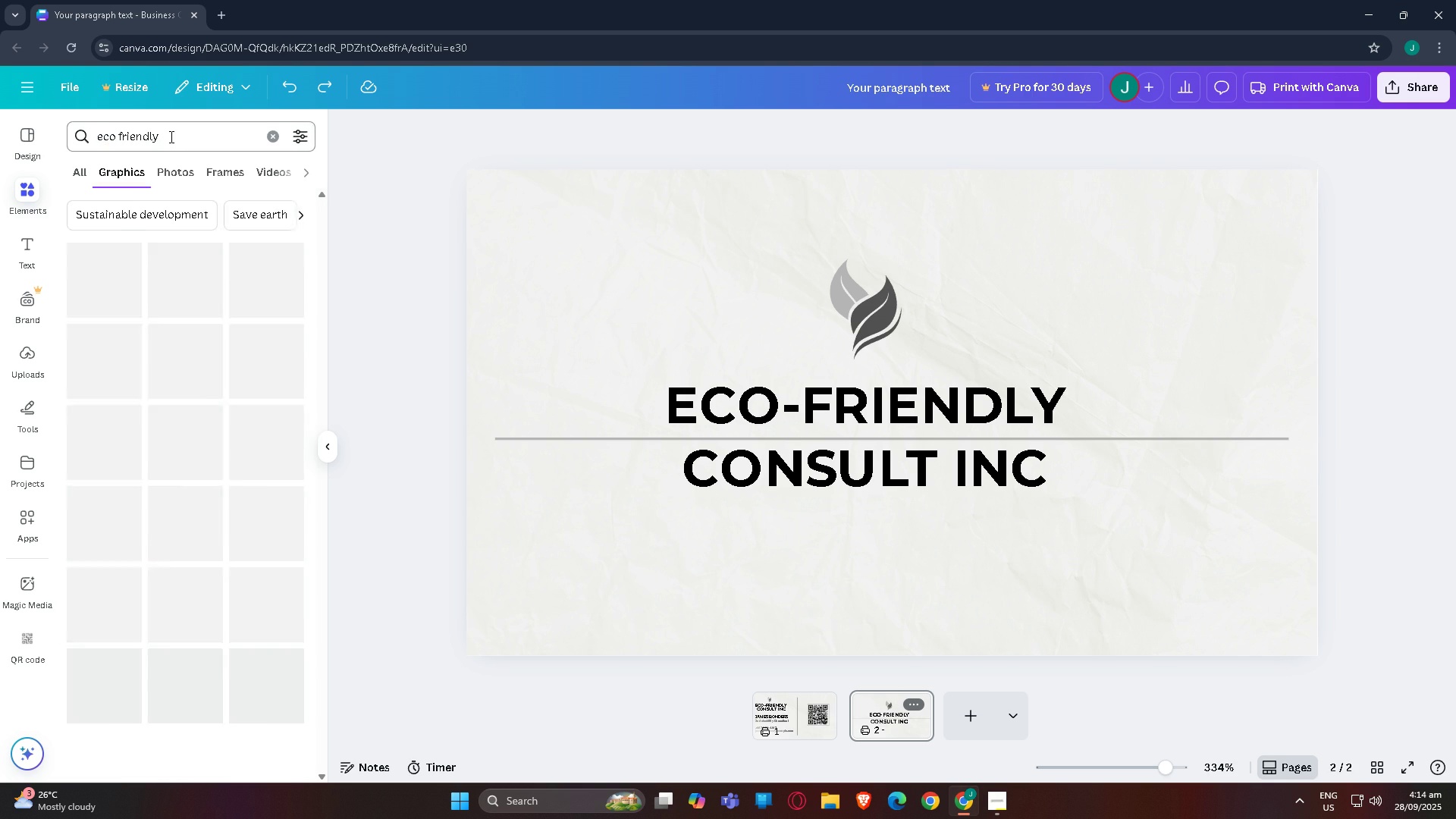 
left_click([170, 136])
 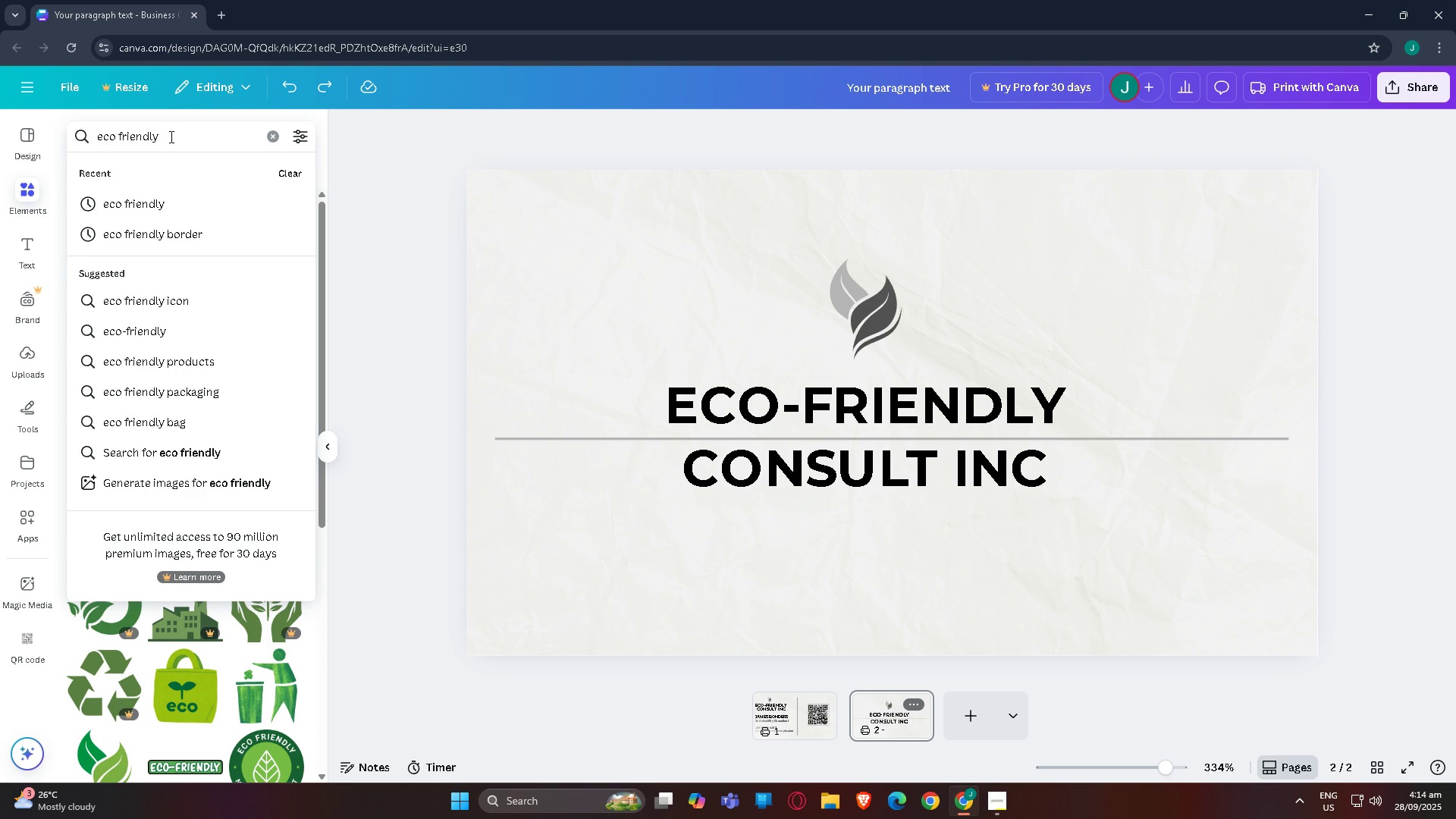 
type(  b)
key(Backspace)
key(Backspace)
type(brad)
 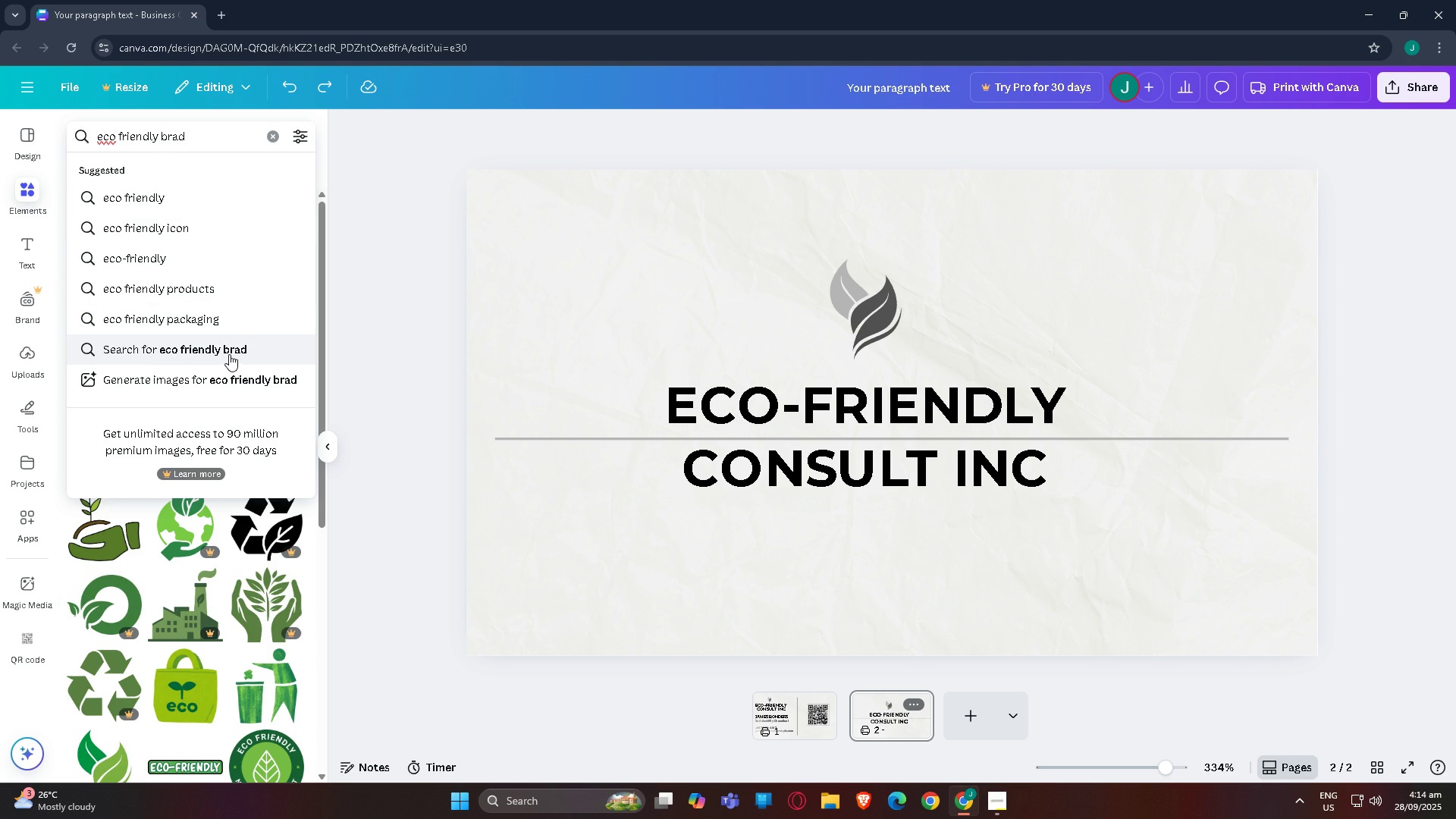 
key(Backspace)
type(nd image)
 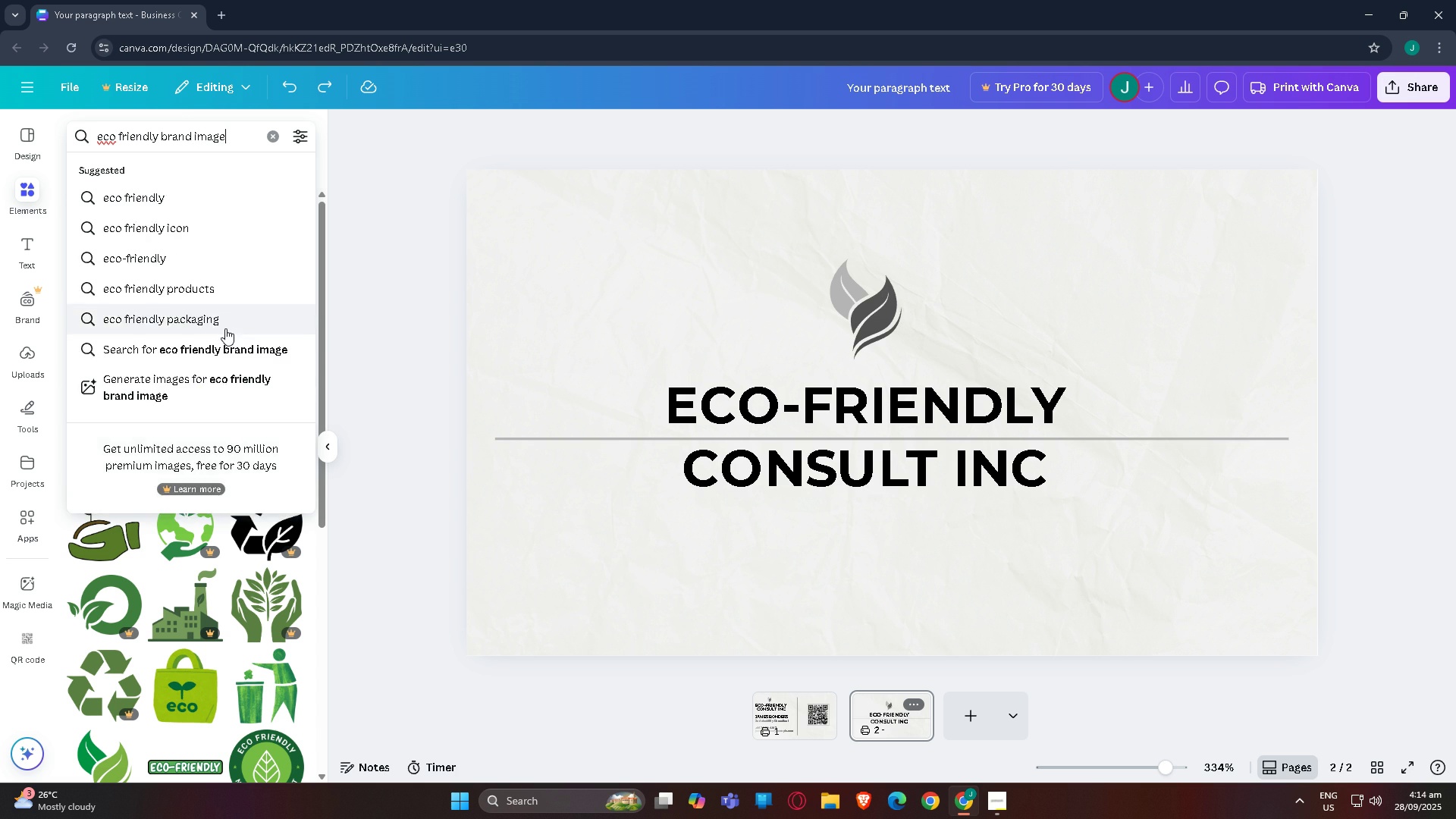 
key(Enter)
 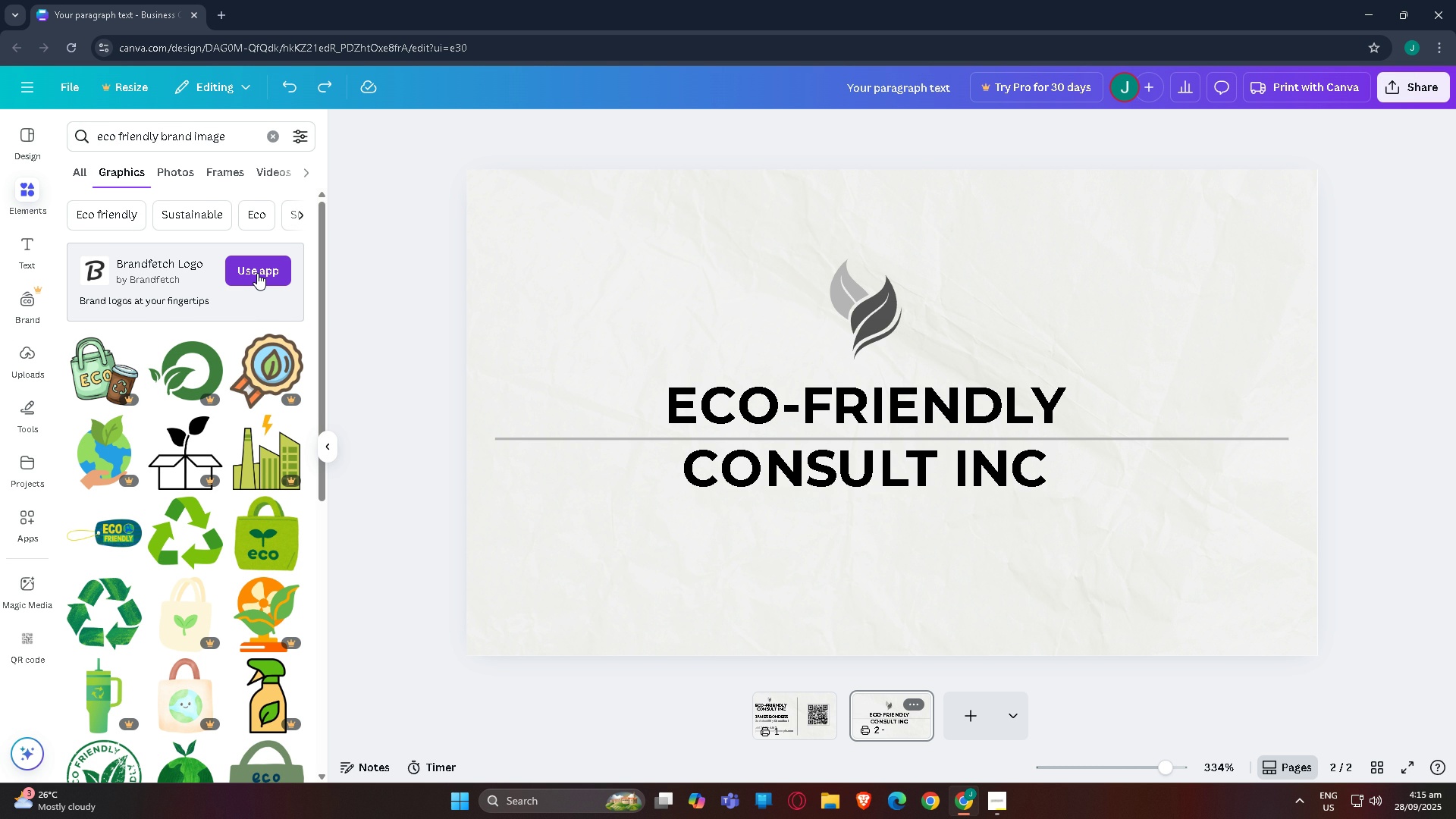 
wait(35.45)
 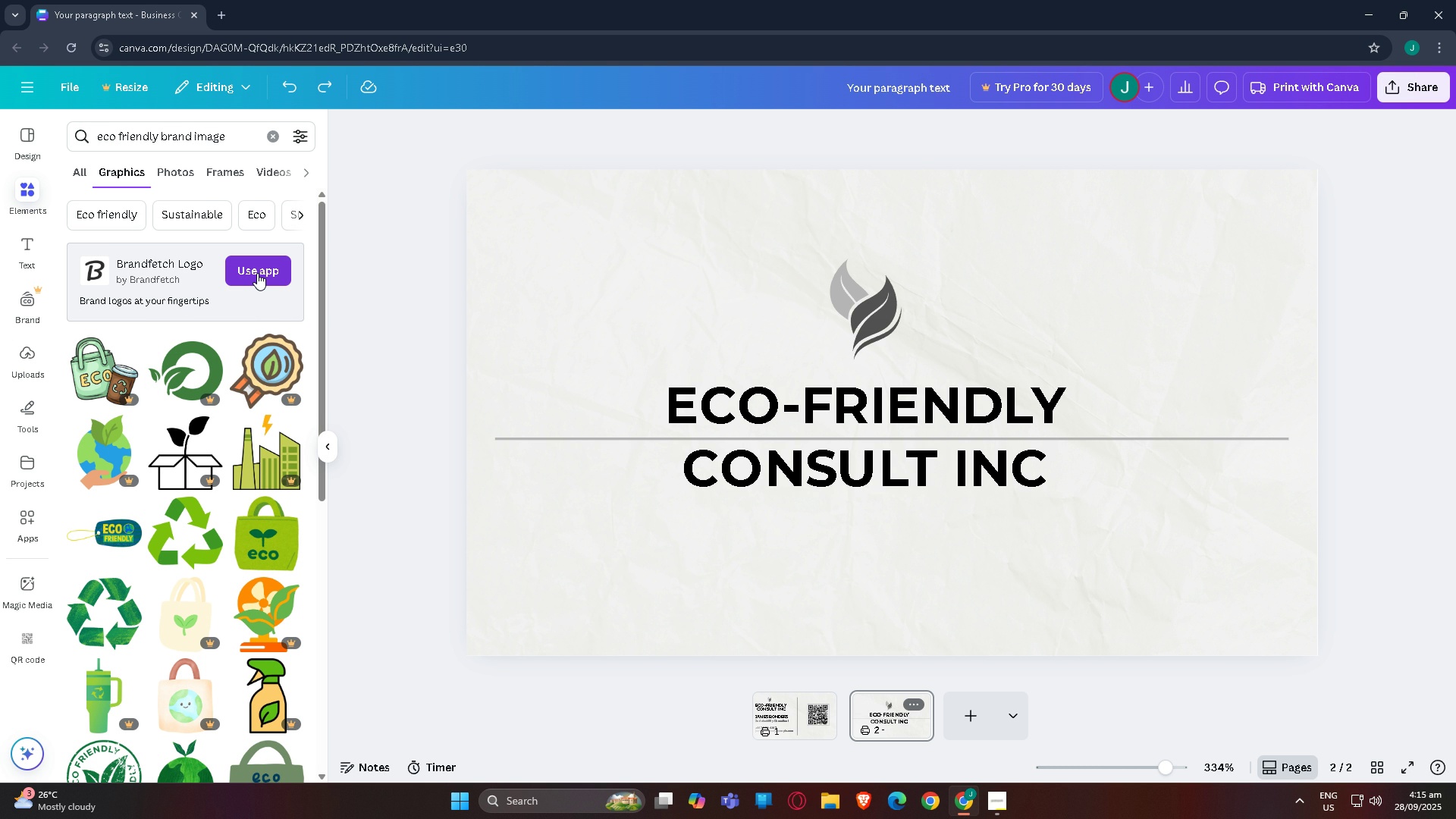 
left_click([781, 707])
 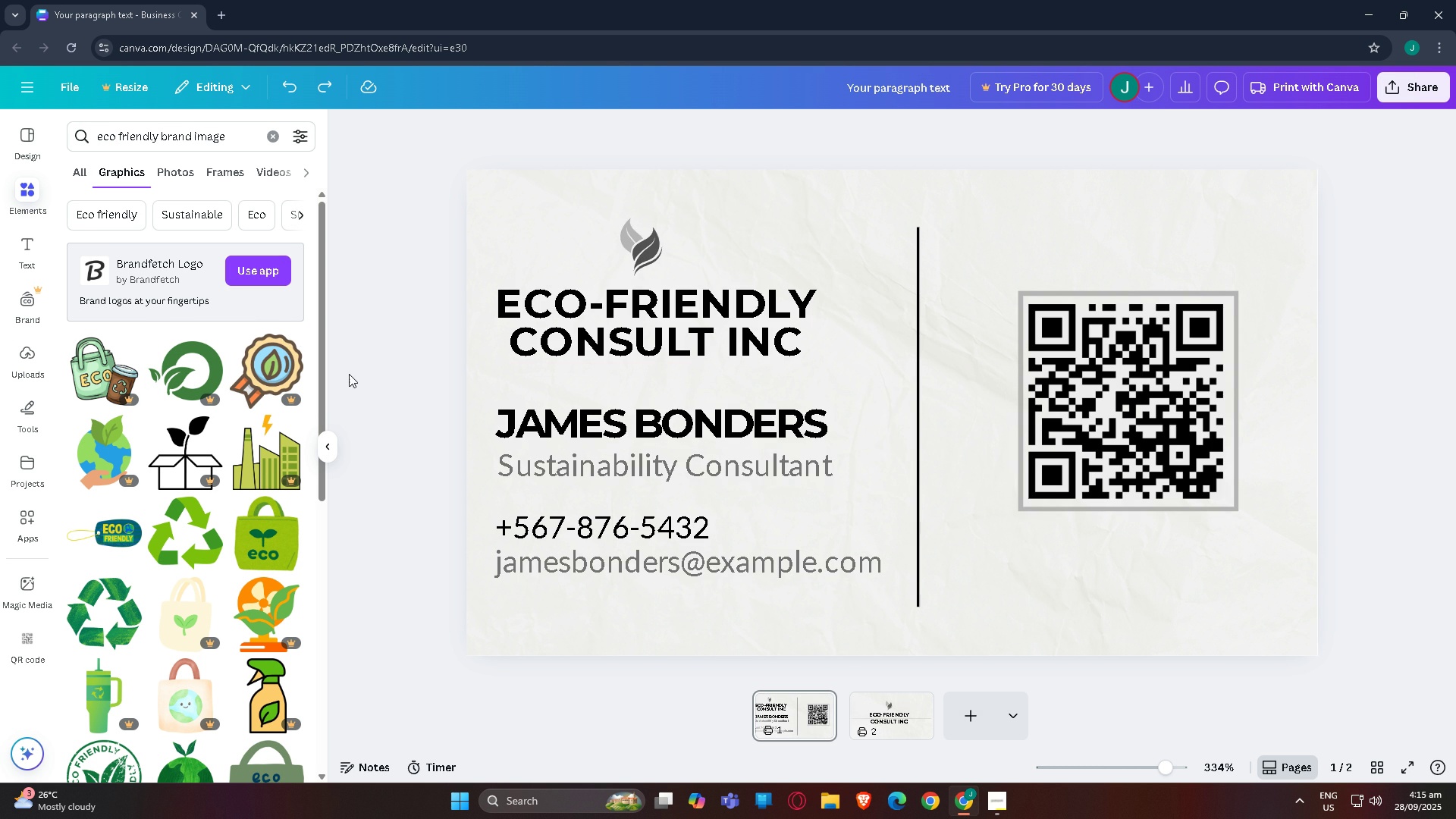 
wait(6.34)
 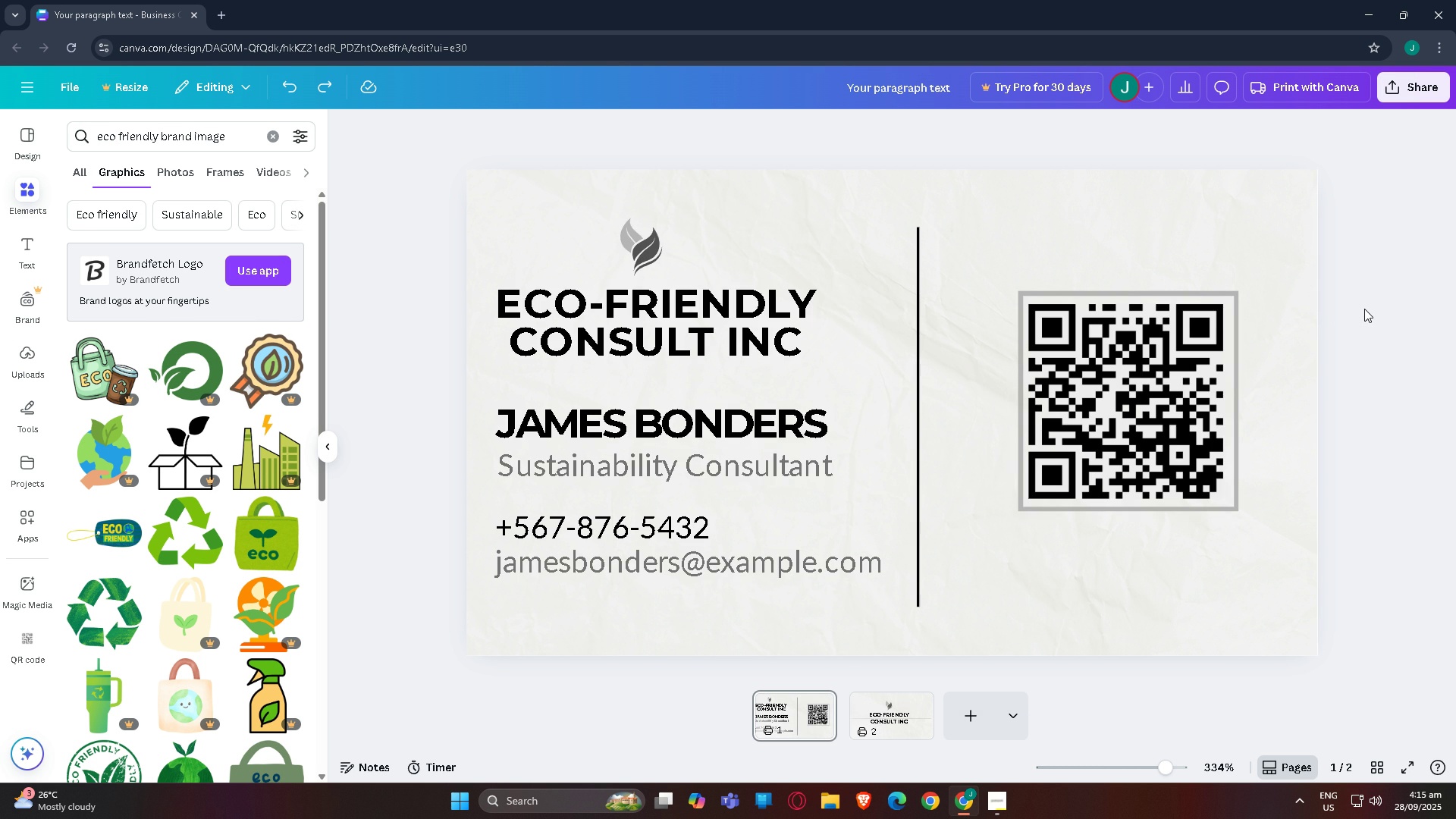 
left_click([1172, 377])
 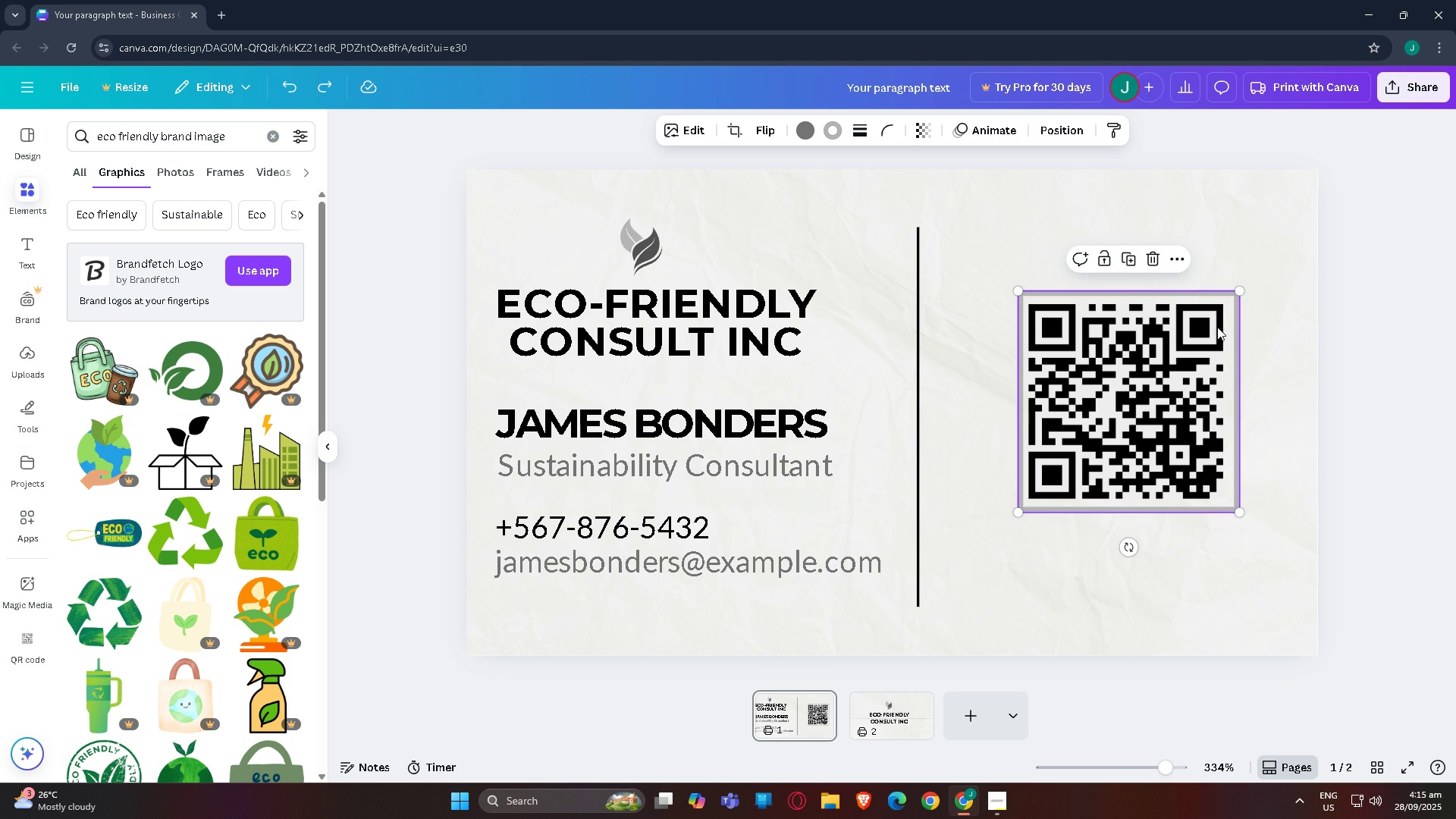 
mouse_move([1233, 332])
 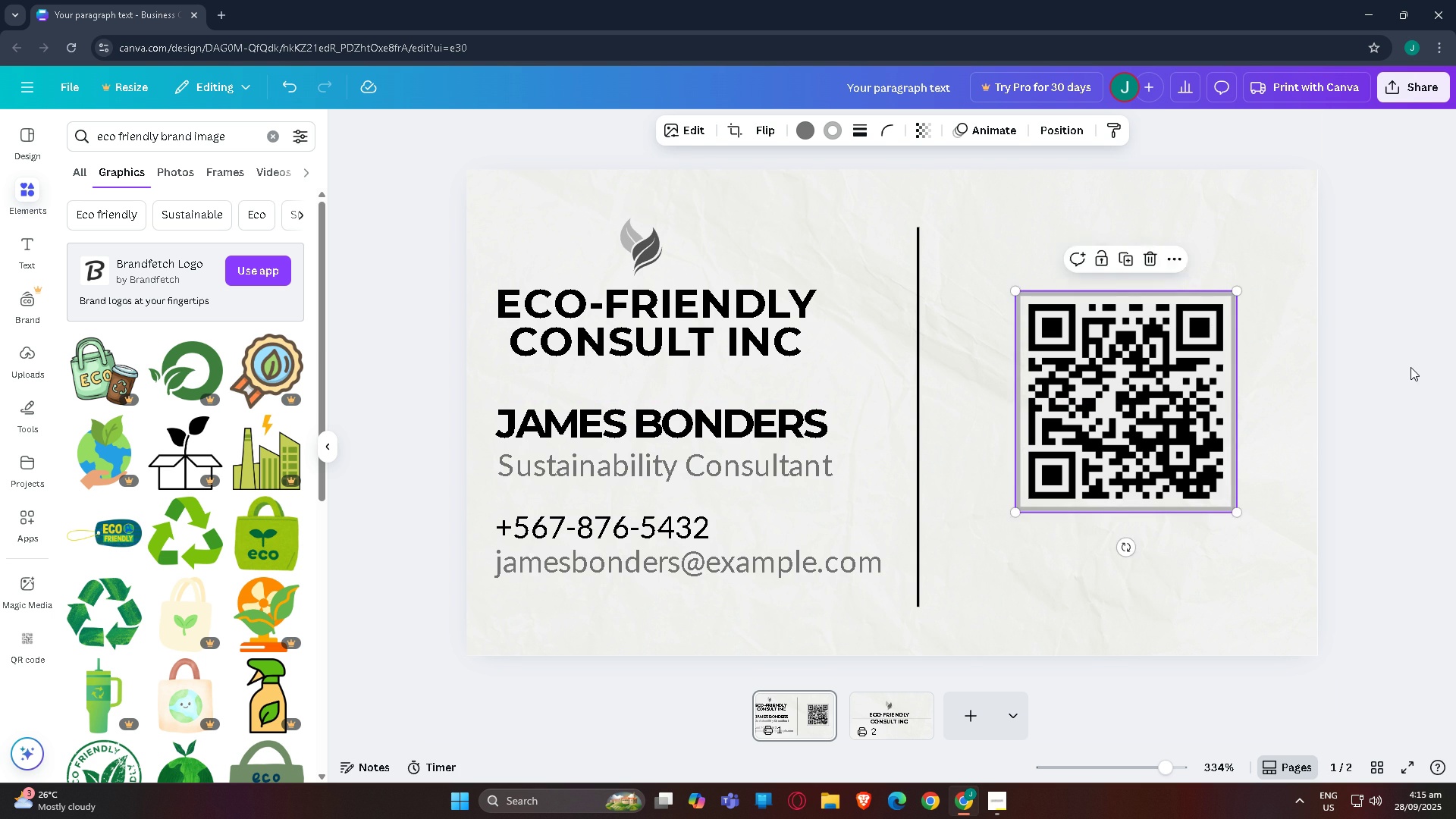 
left_click([1410, 367])
 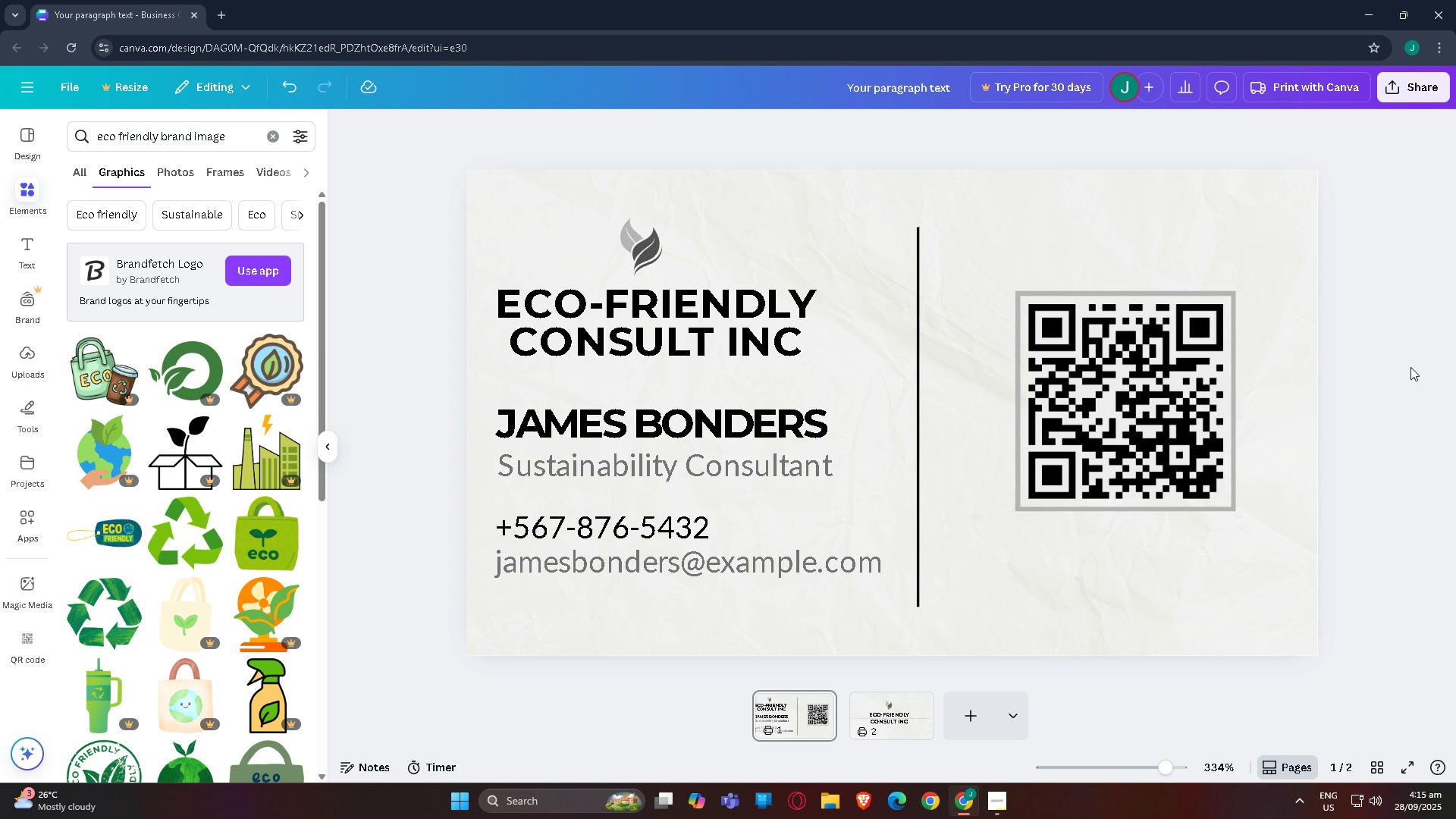 
scroll: coordinate [190, 416], scroll_direction: down, amount: 12.0
 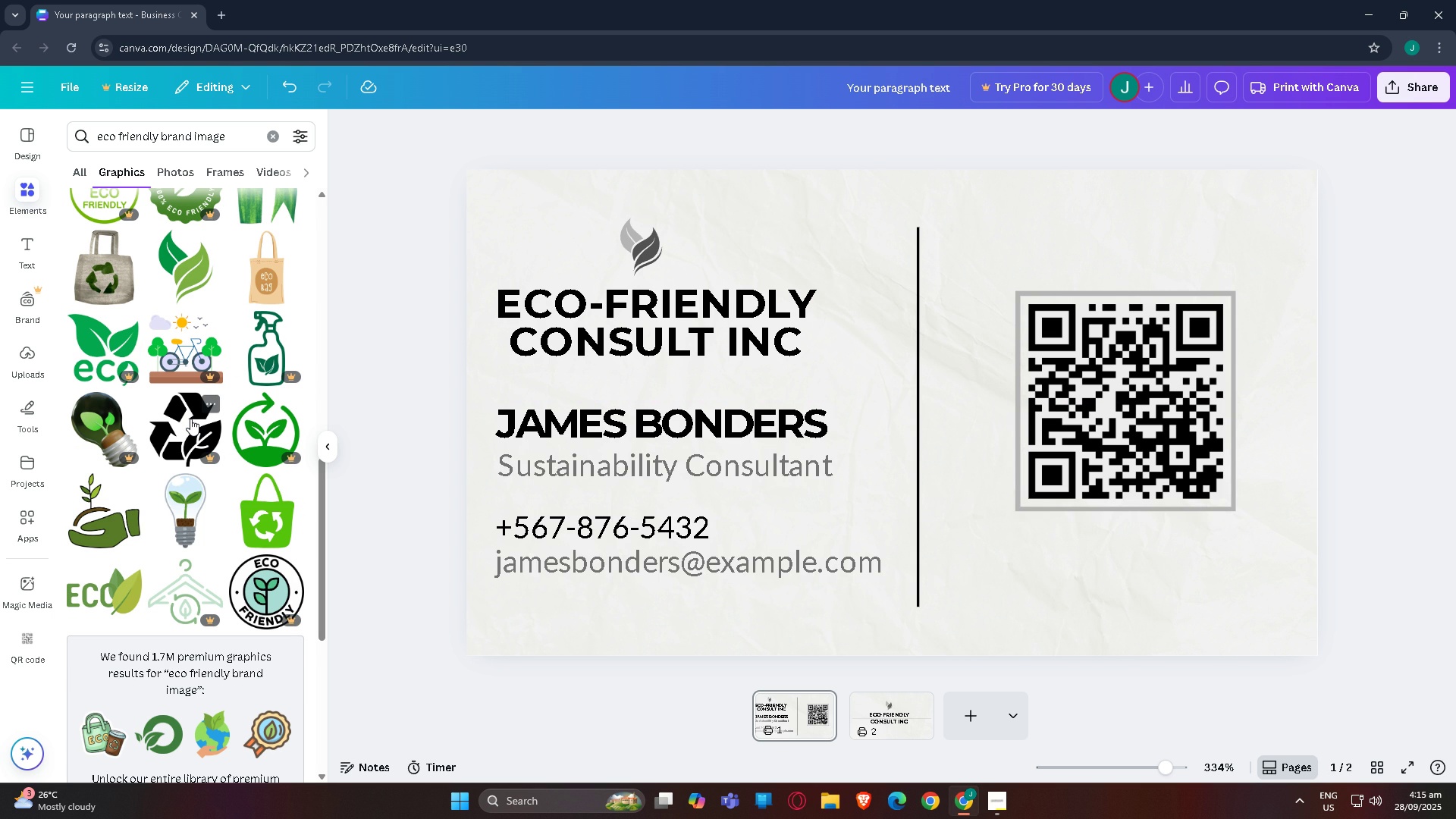 
mouse_move([209, 416])
 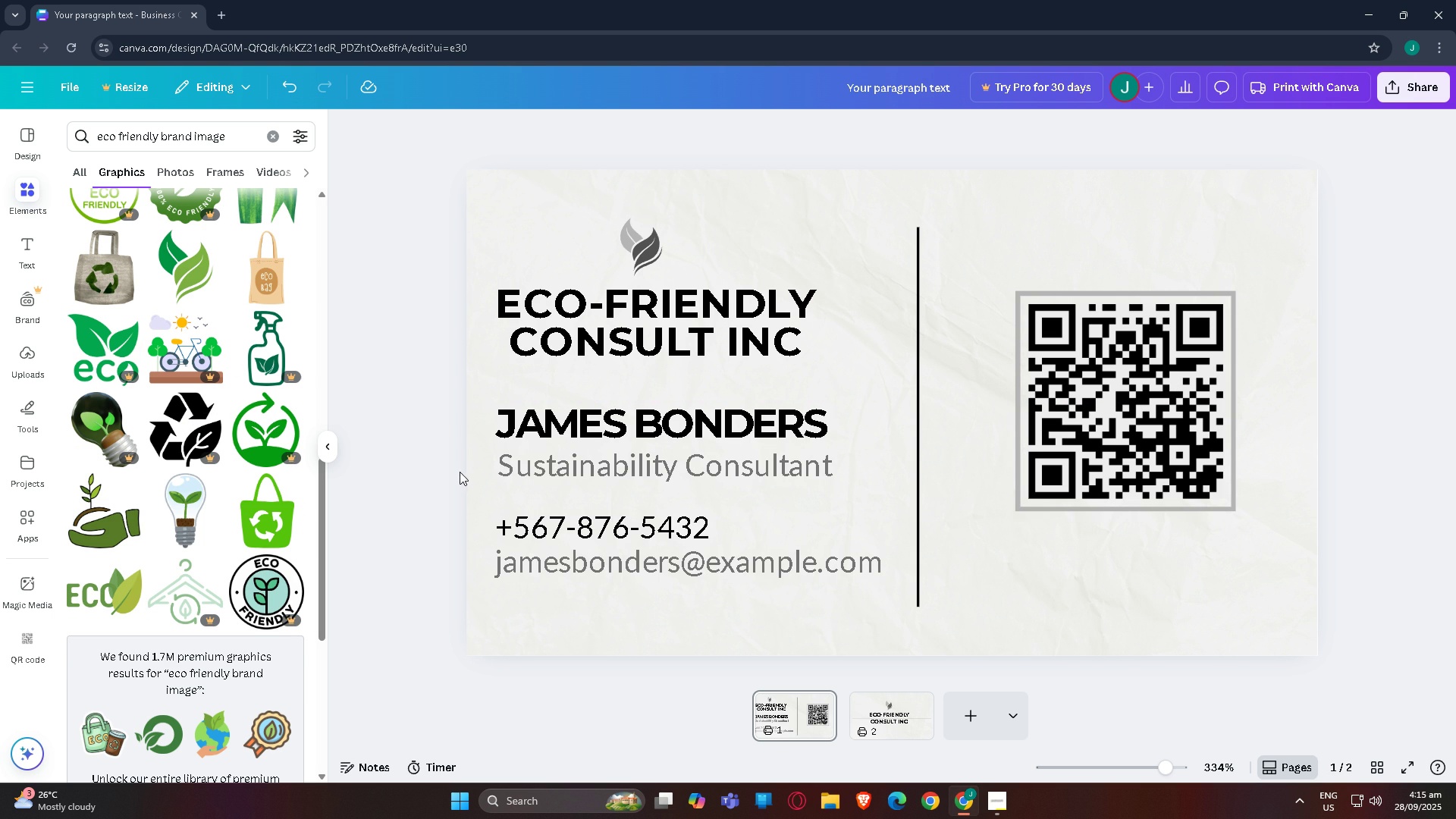 
scroll: coordinate [452, 476], scroll_direction: down, amount: 3.0
 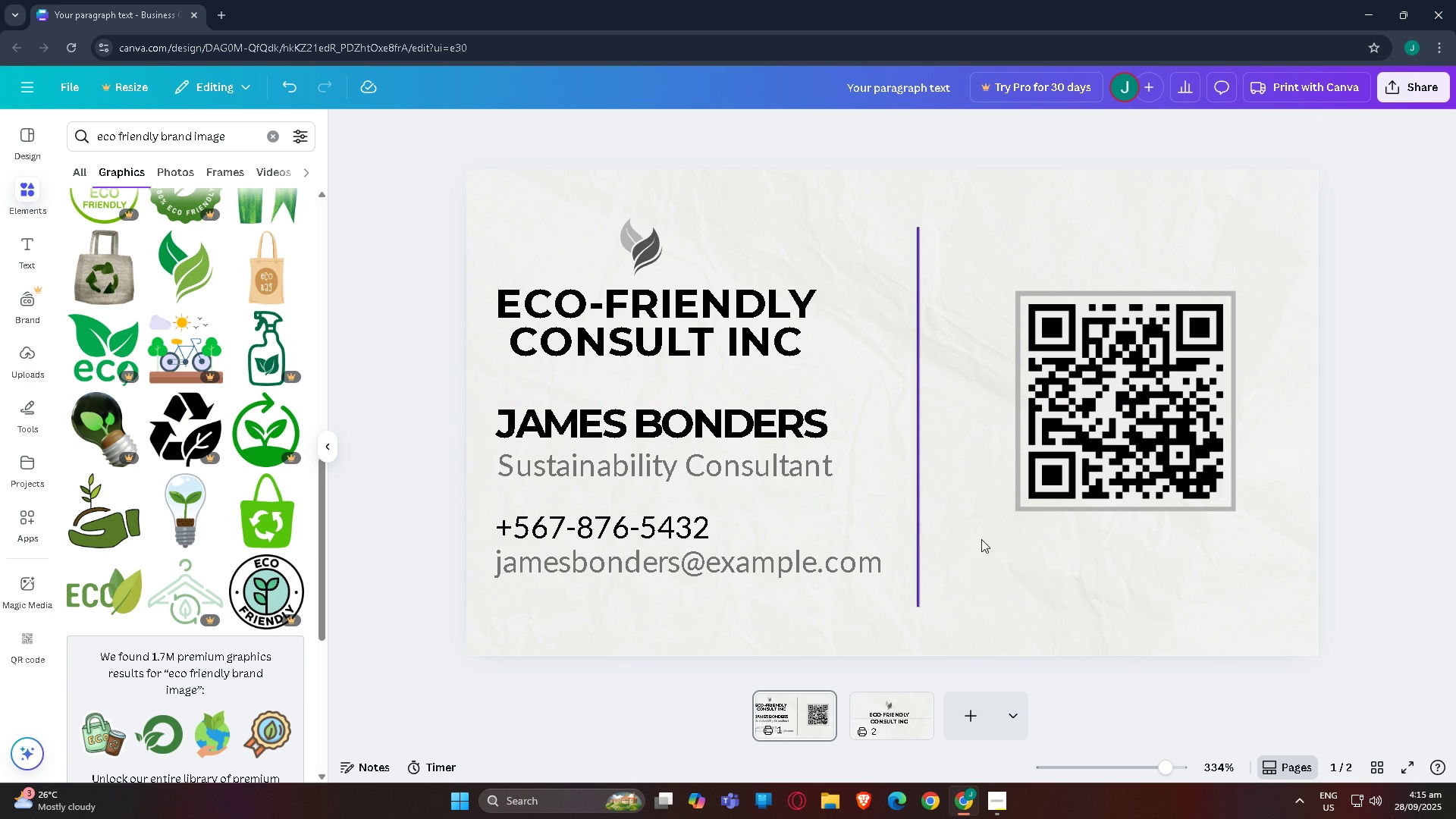 
left_click([1126, 558])
 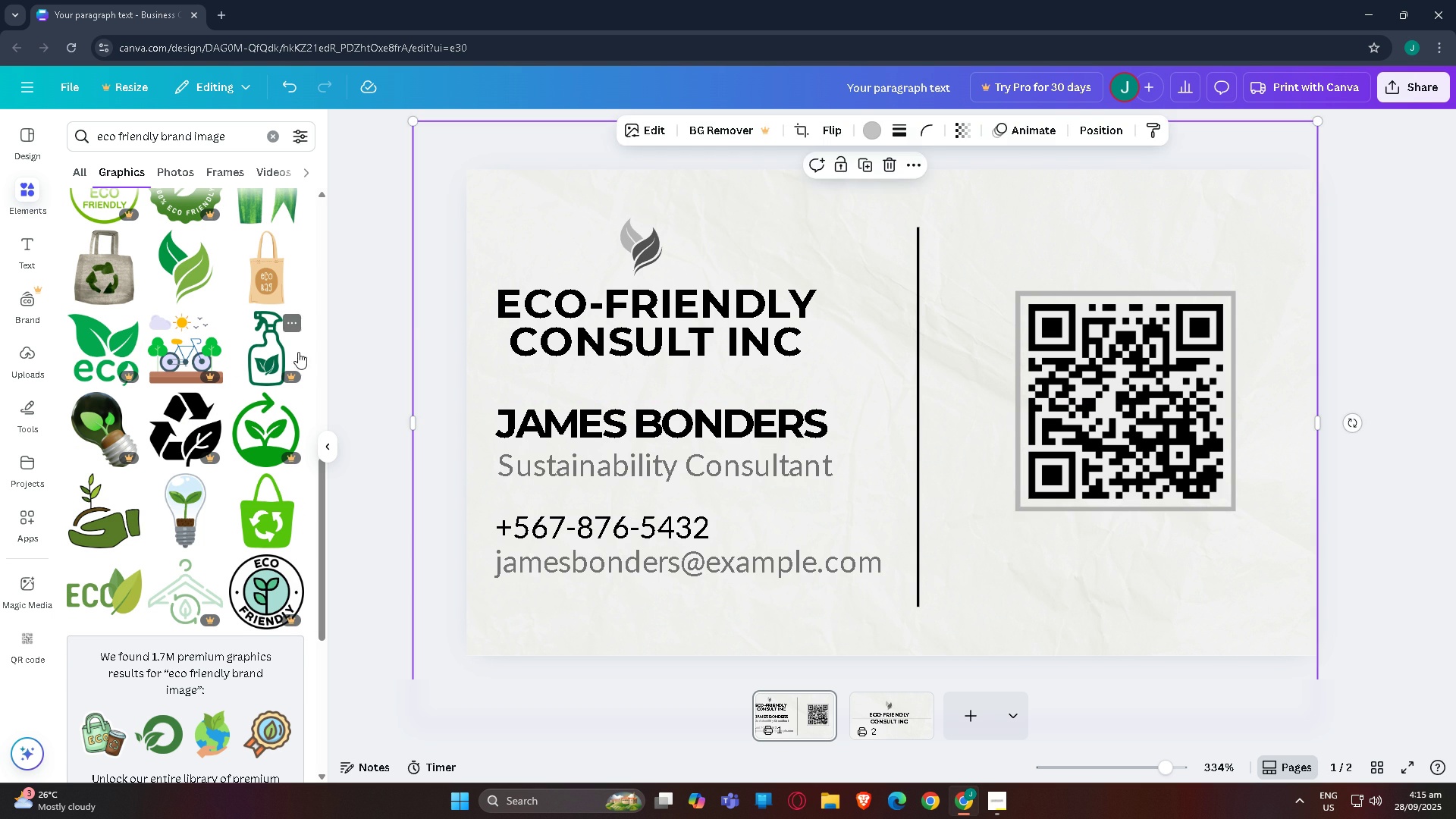 
left_click([355, 357])
 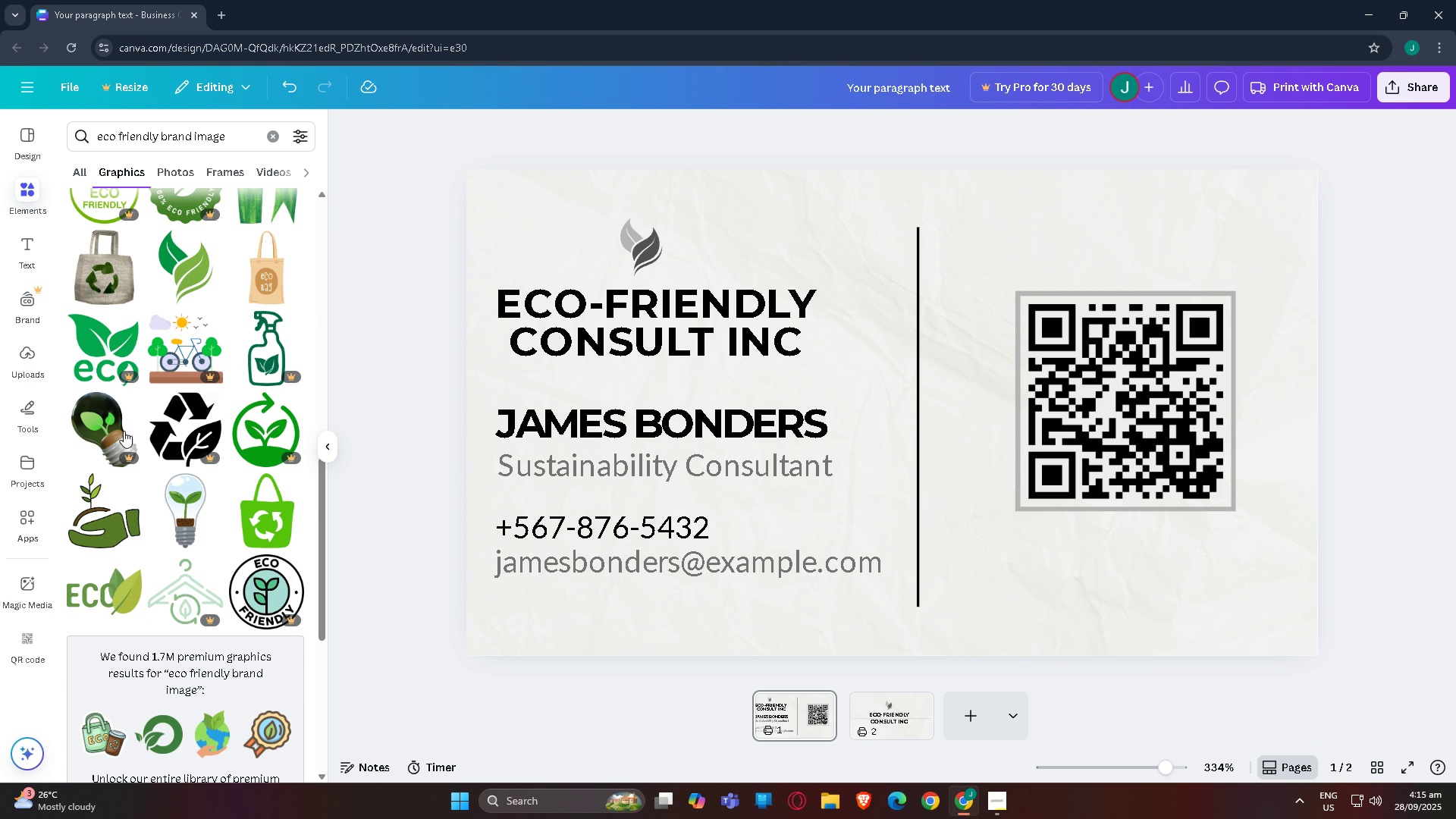 
scroll: coordinate [122, 431], scroll_direction: down, amount: 2.0
 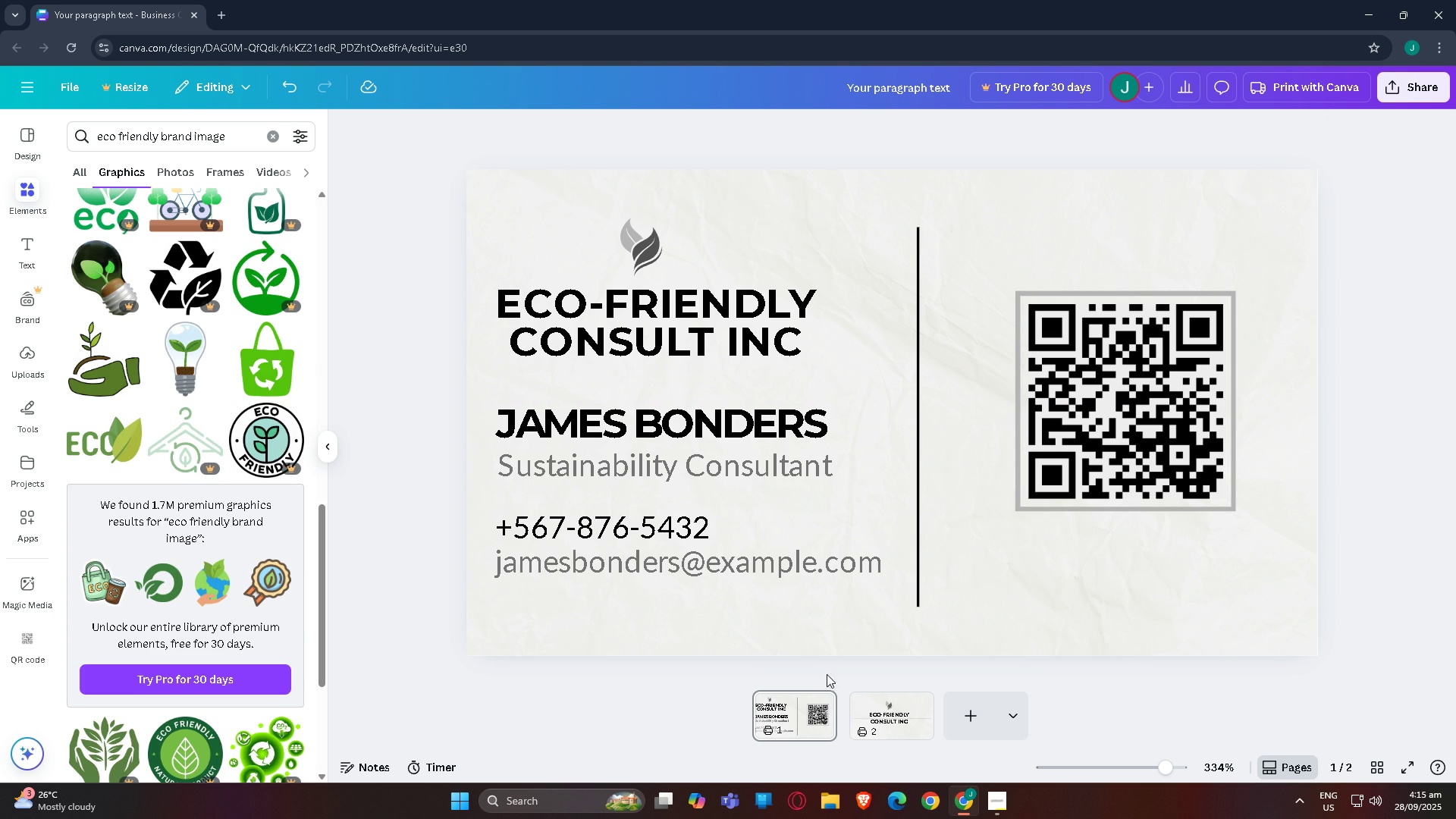 
left_click([894, 704])
 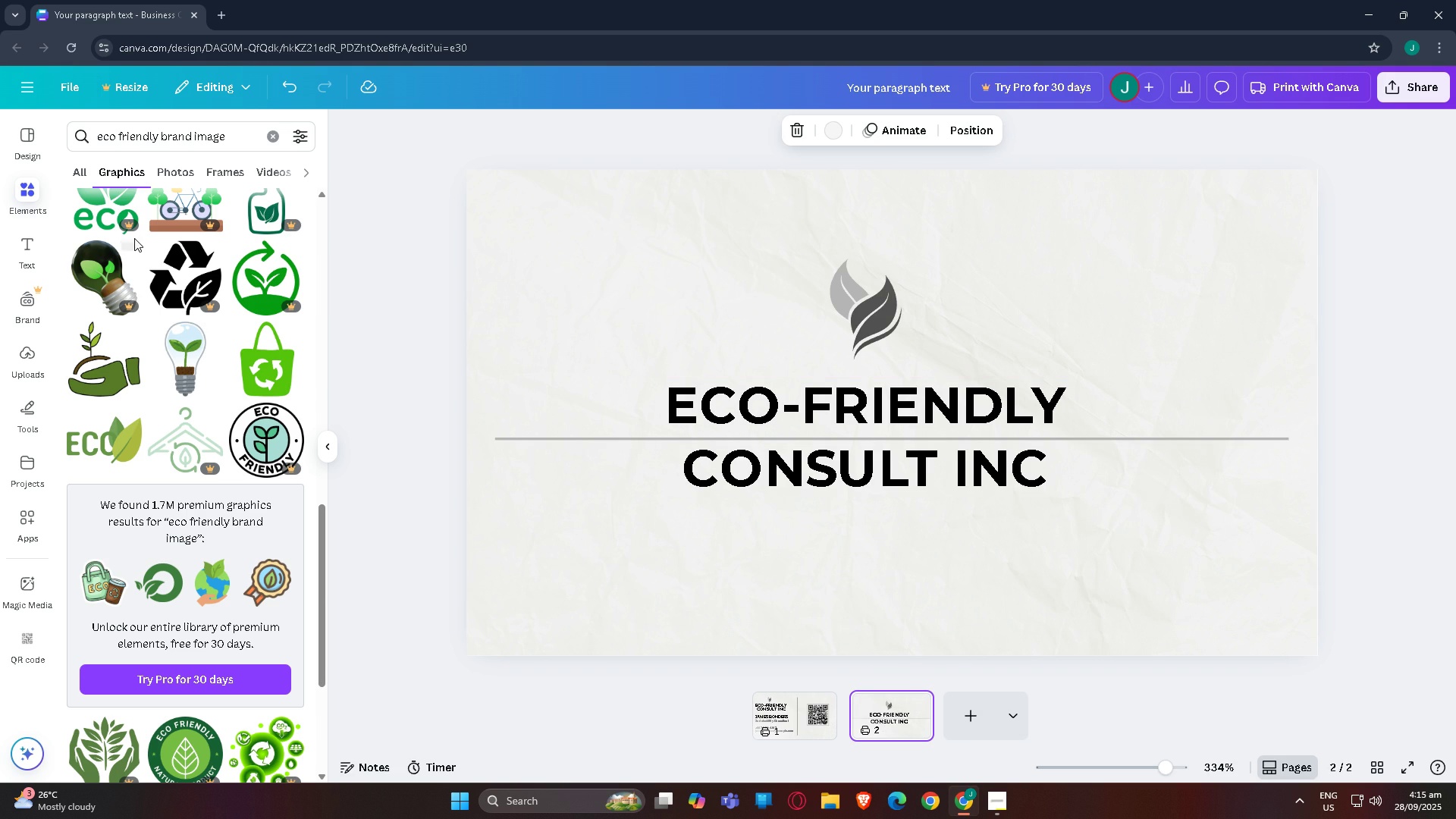 
scroll: coordinate [184, 350], scroll_direction: up, amount: 6.0
 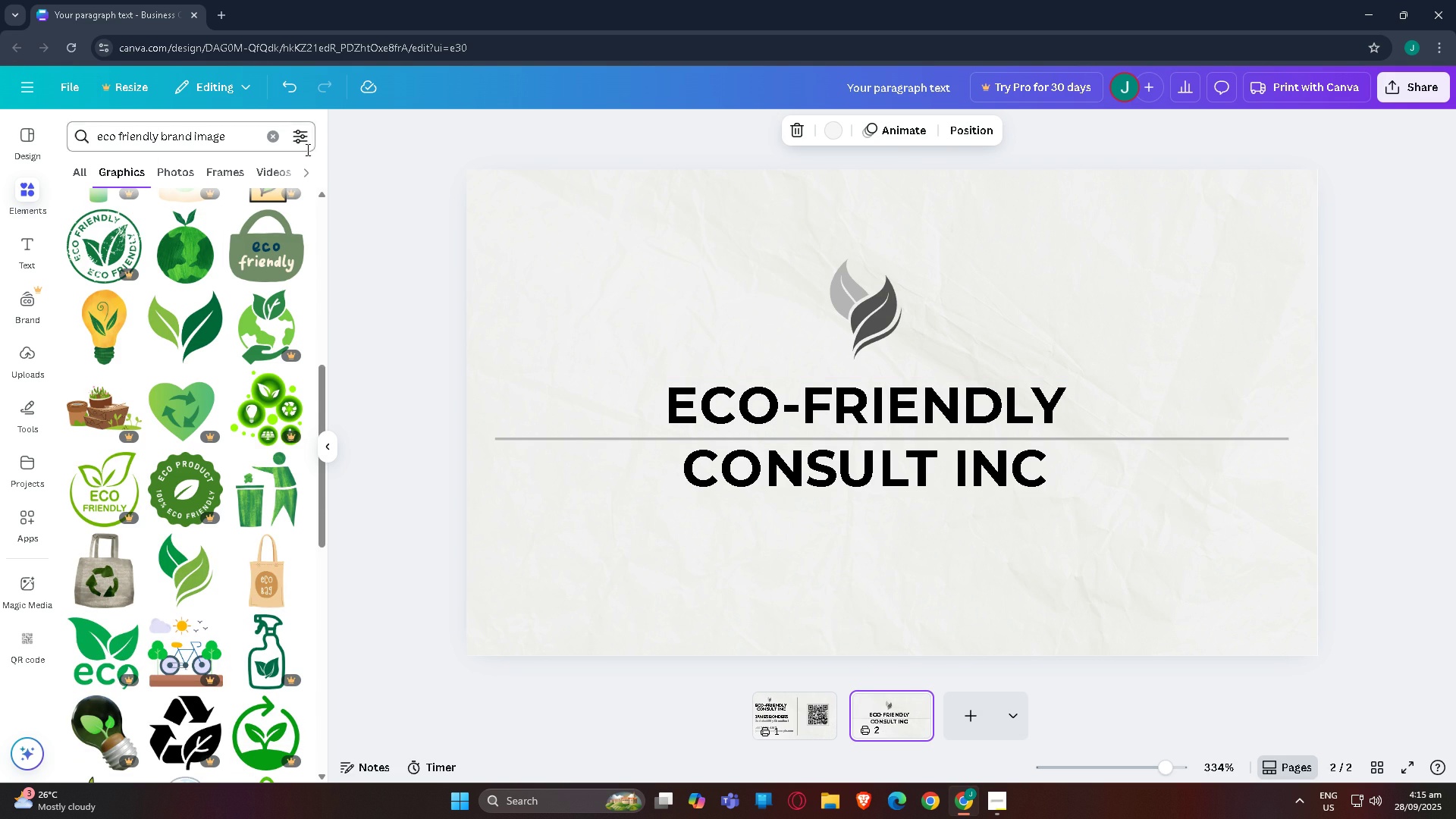 
left_click([274, 140])
 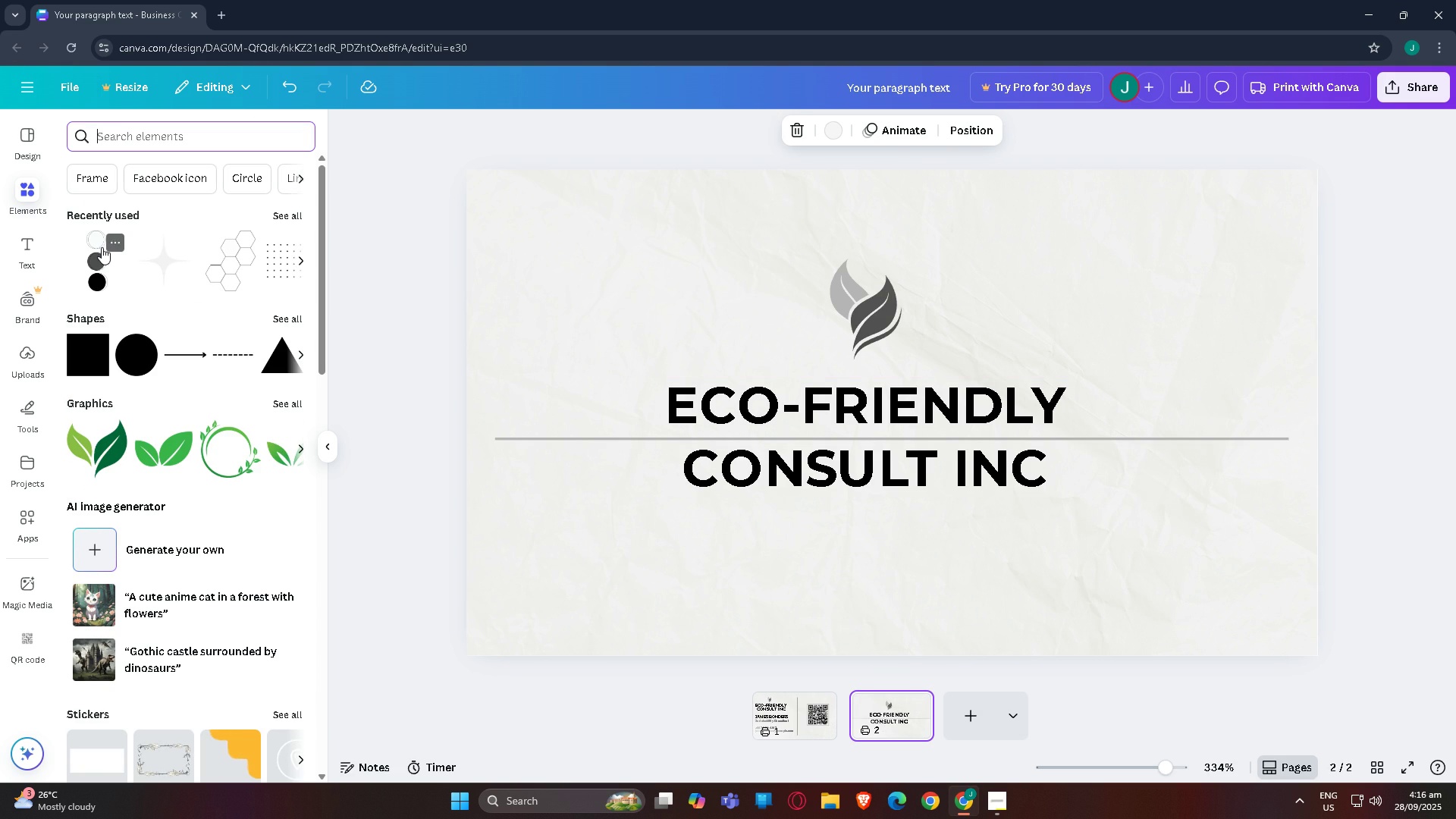 
left_click([102, 247])